 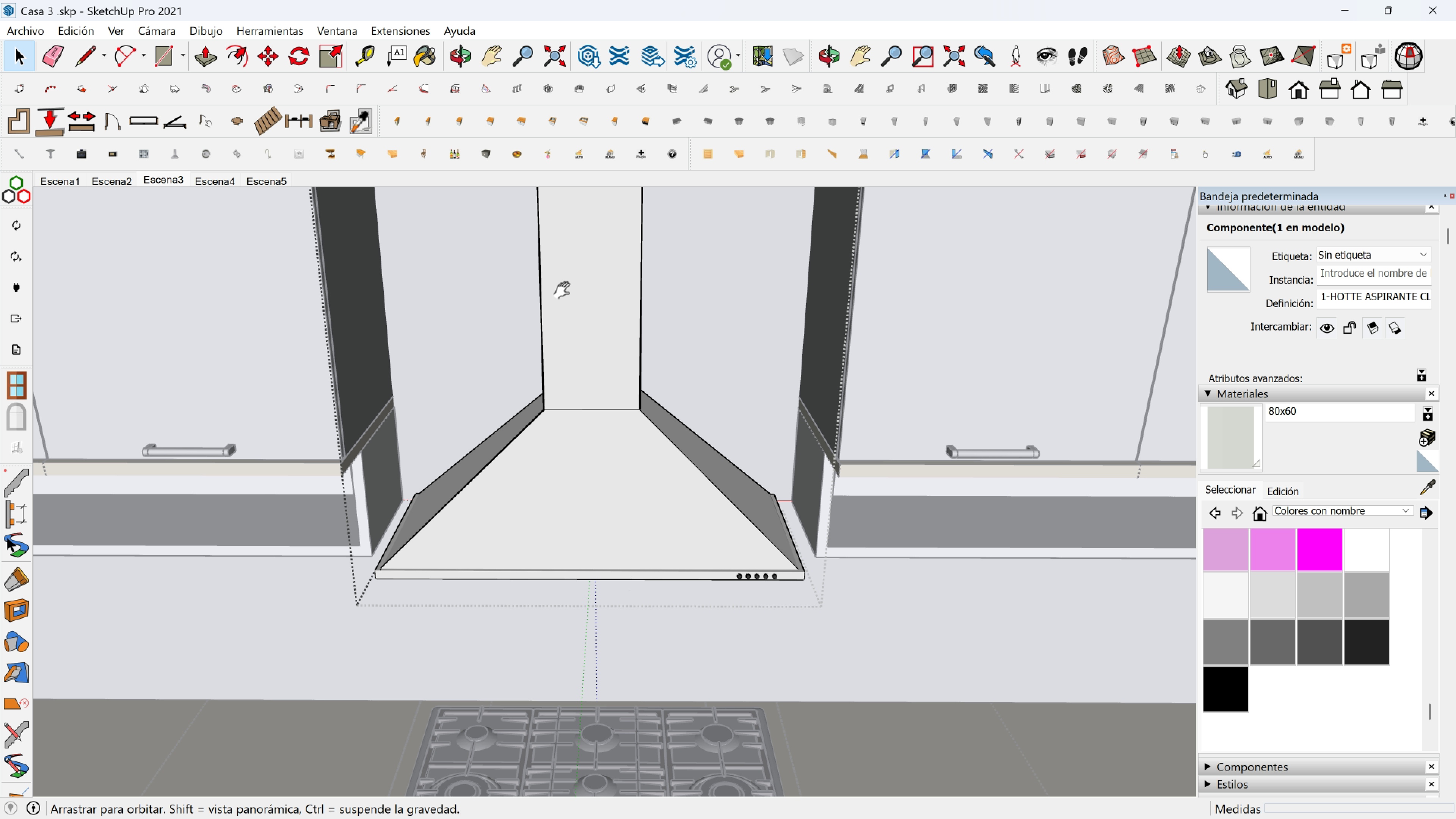 
key(Shift+ShiftLeft)
 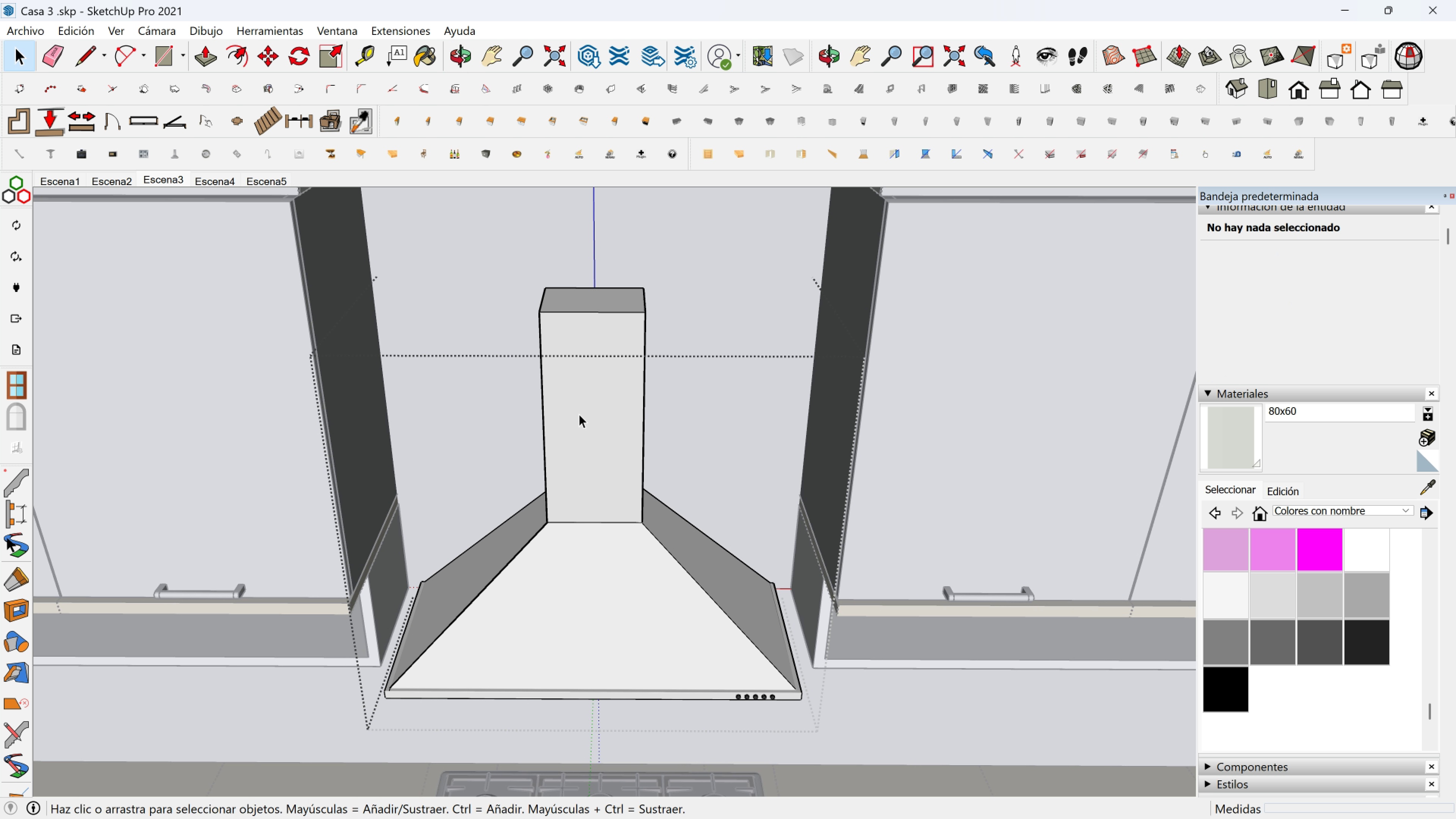 
left_click([580, 413])
 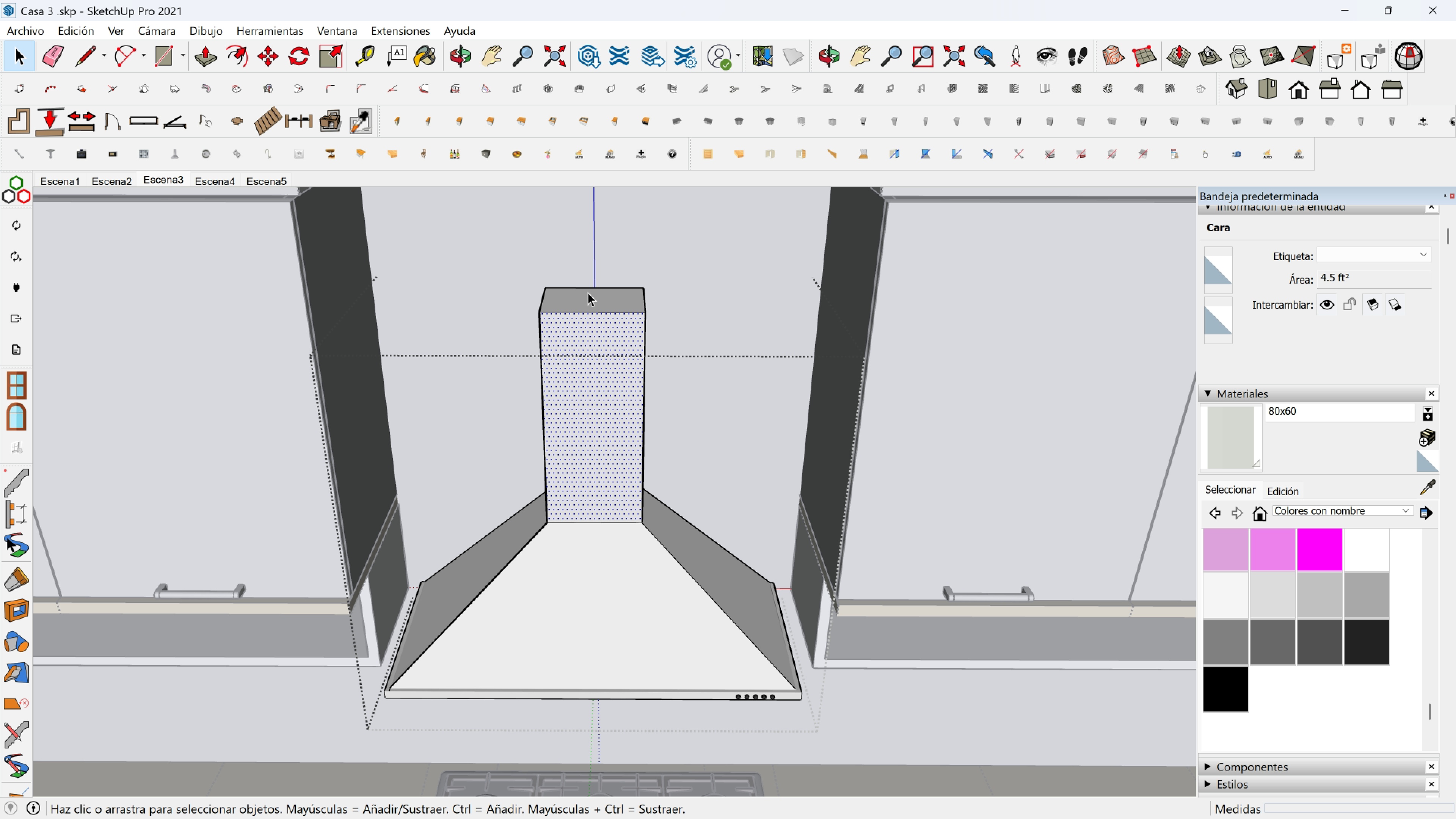 
left_click([588, 292])
 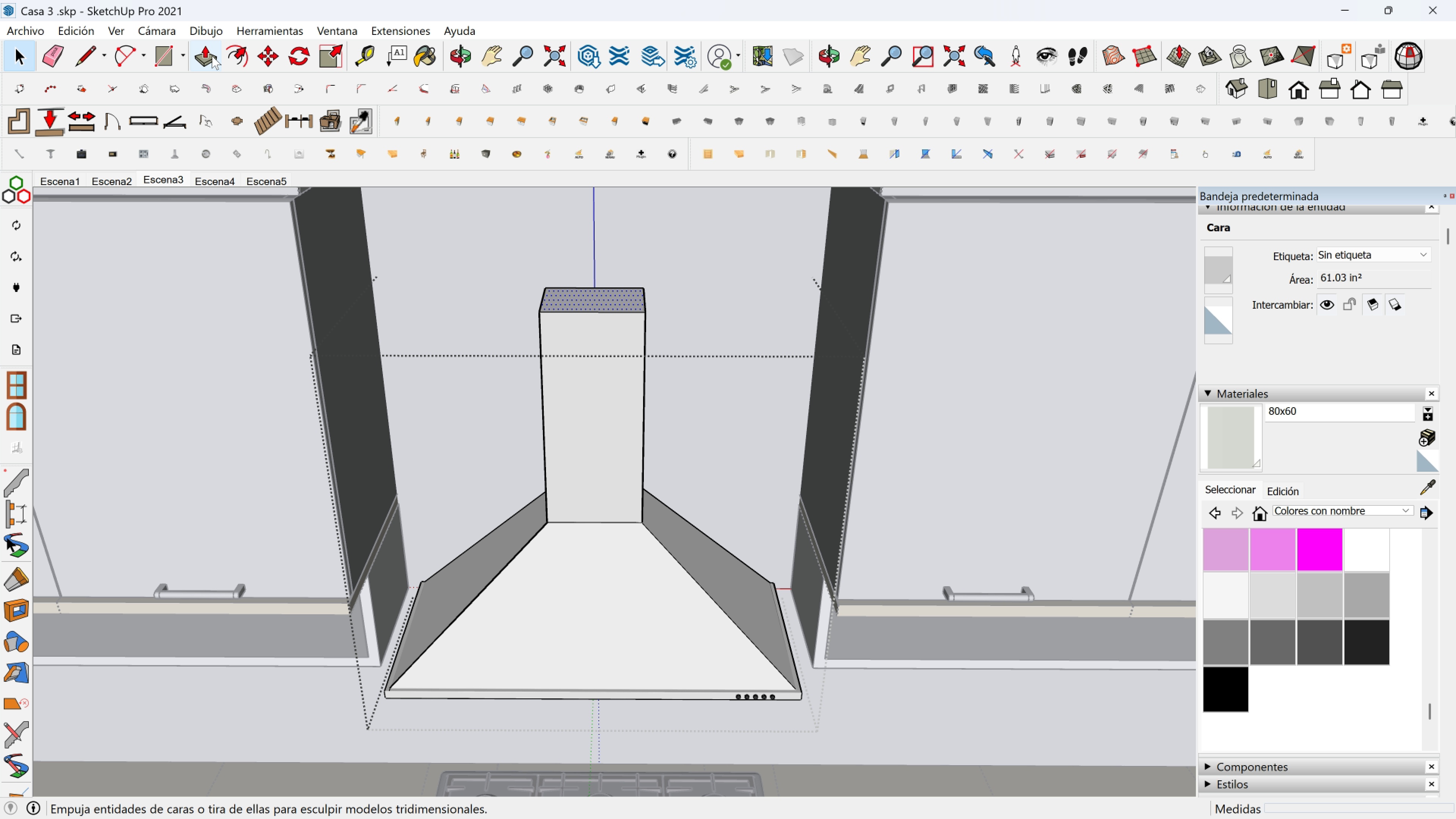 
left_click([211, 56])
 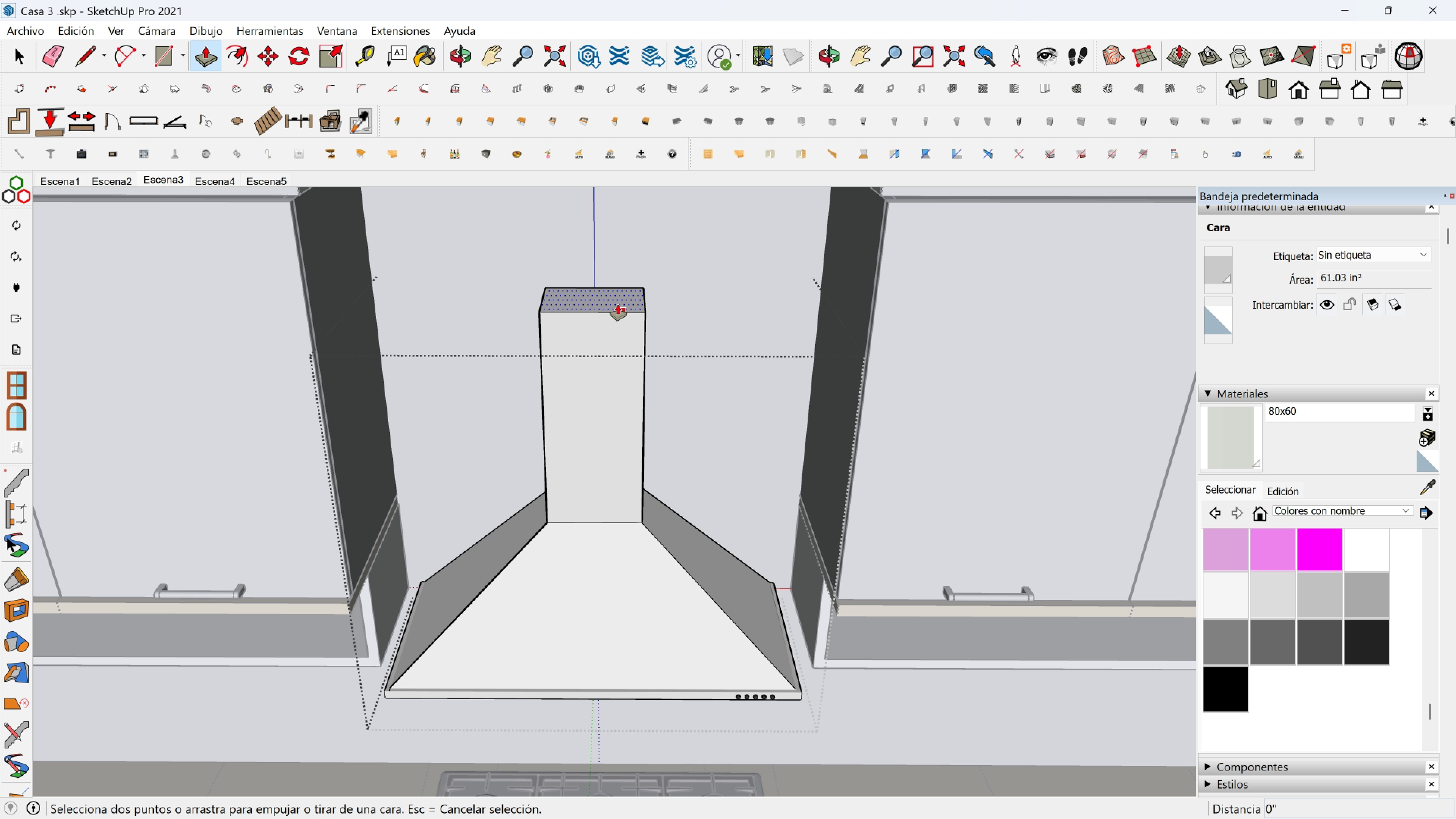 
left_click([617, 304])
 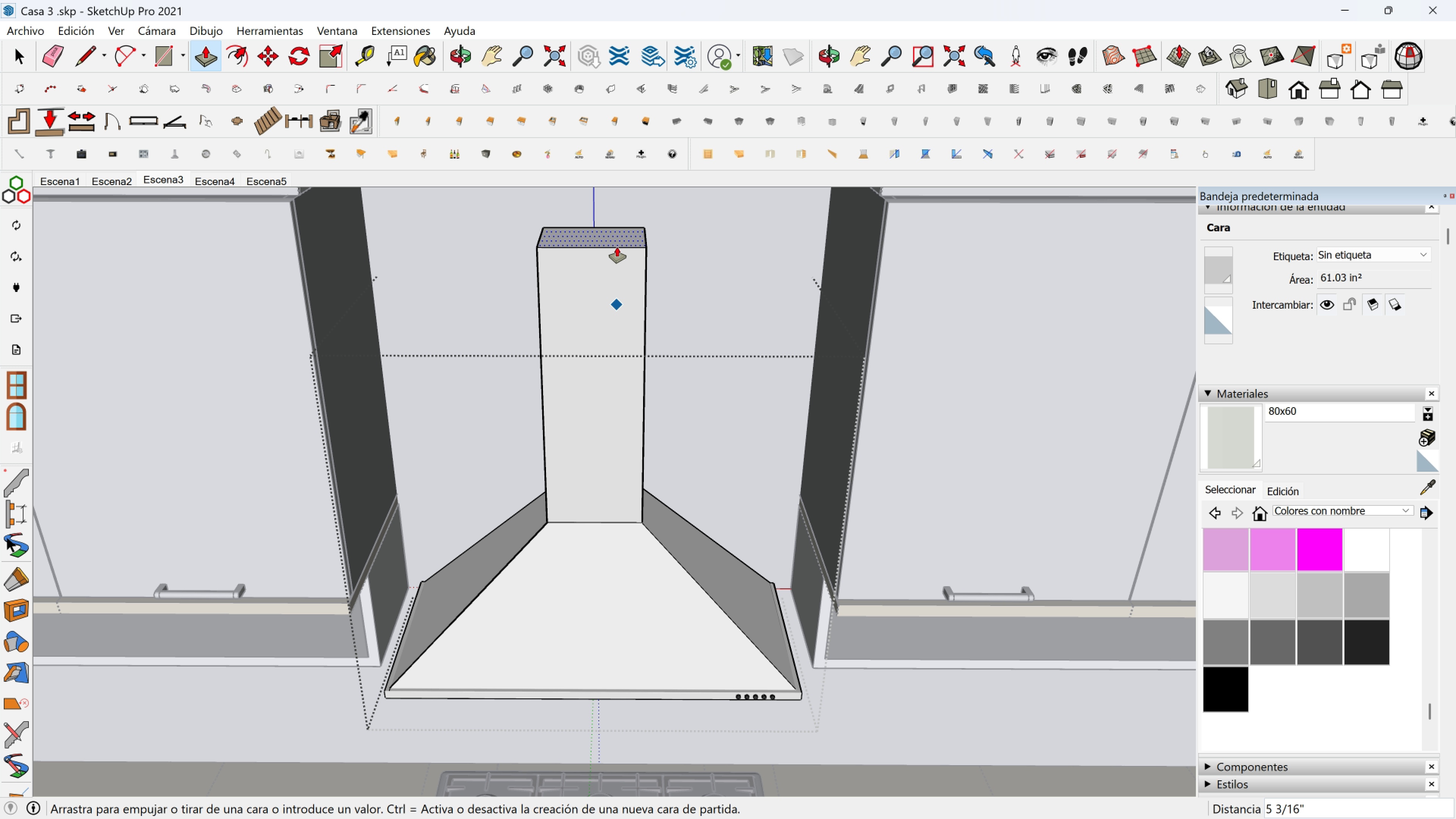 
key(Shift+ShiftLeft)
 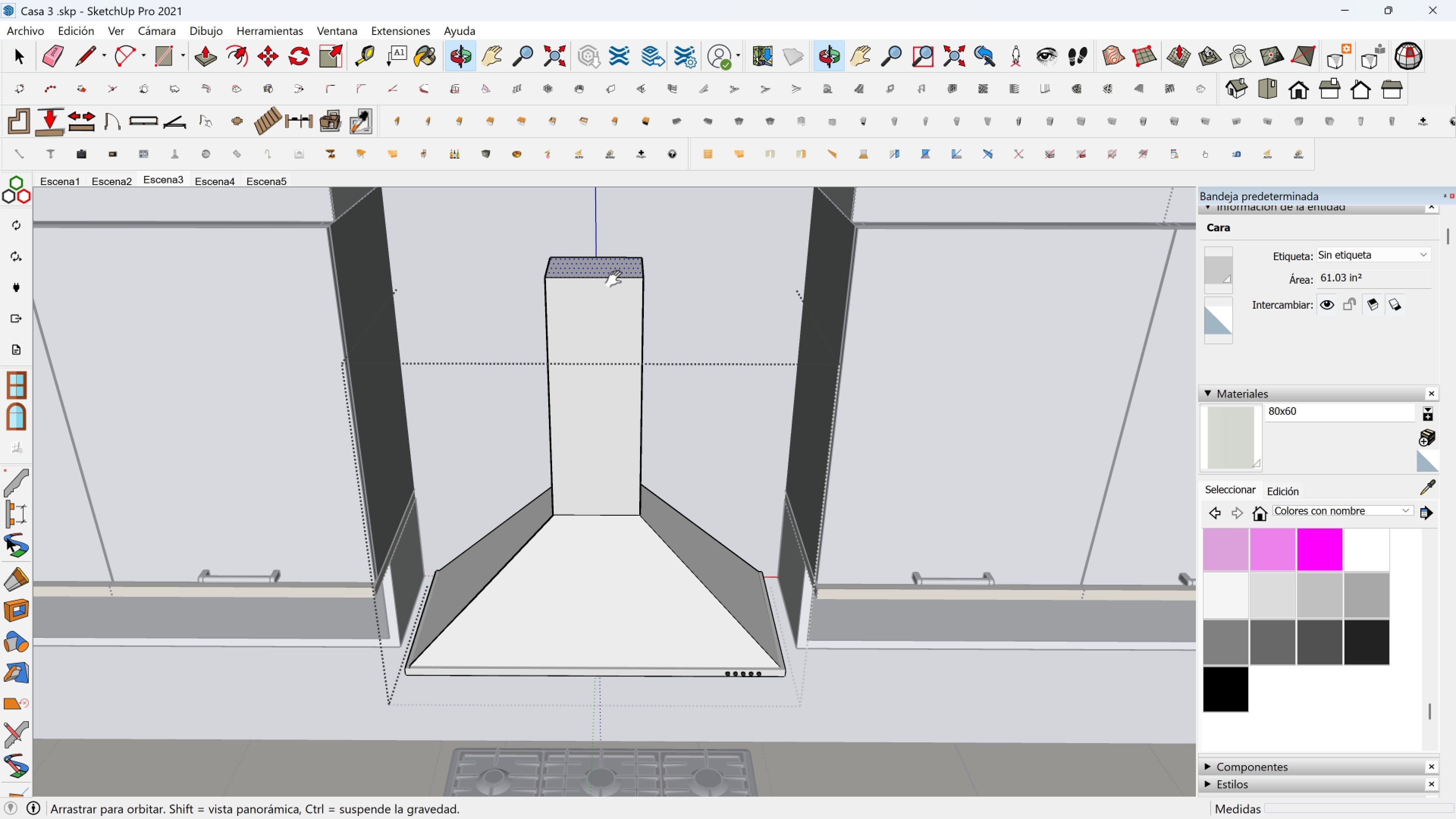 
scroll: coordinate [617, 250], scroll_direction: down, amount: 1.0
 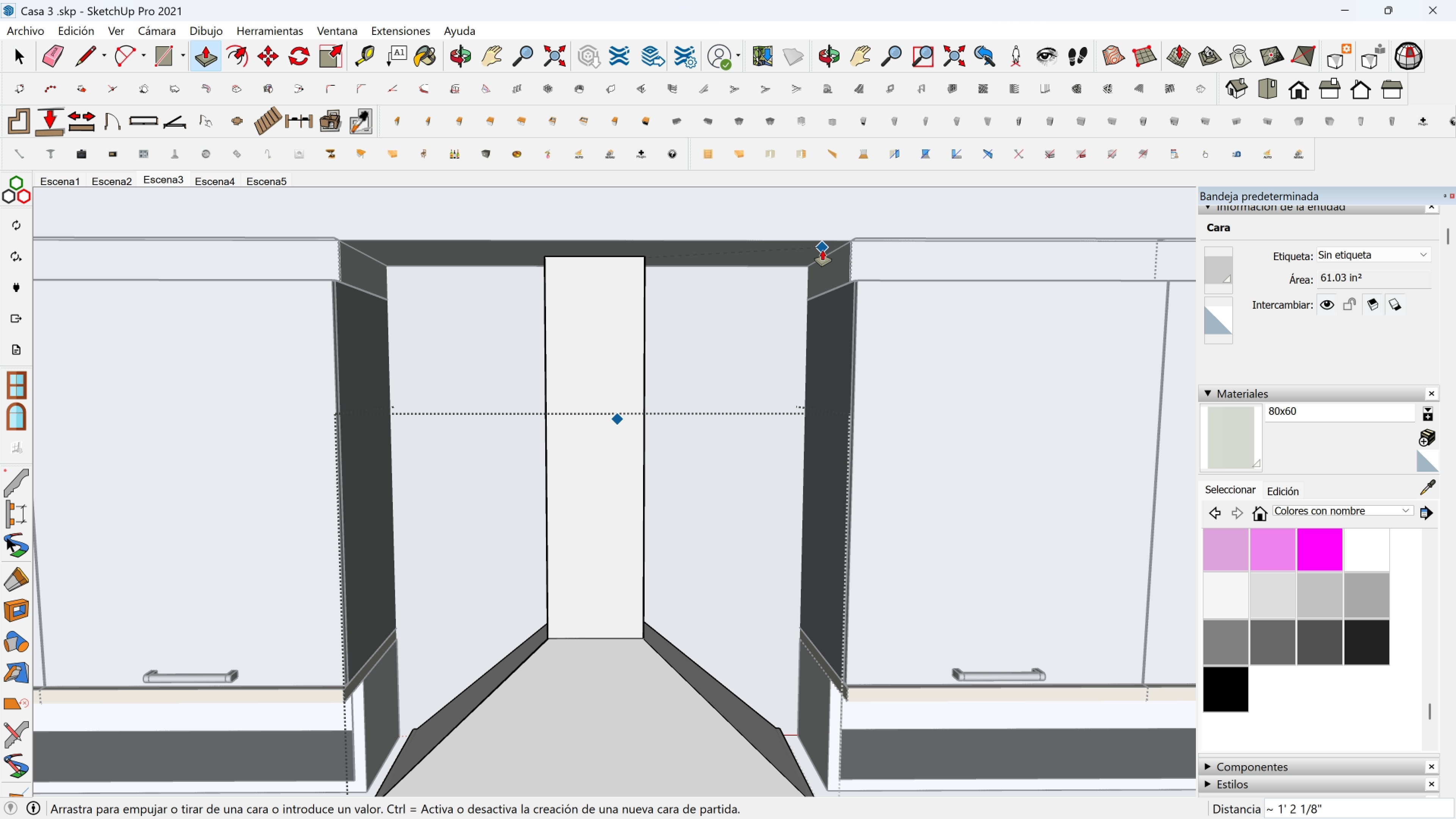 
left_click([822, 252])
 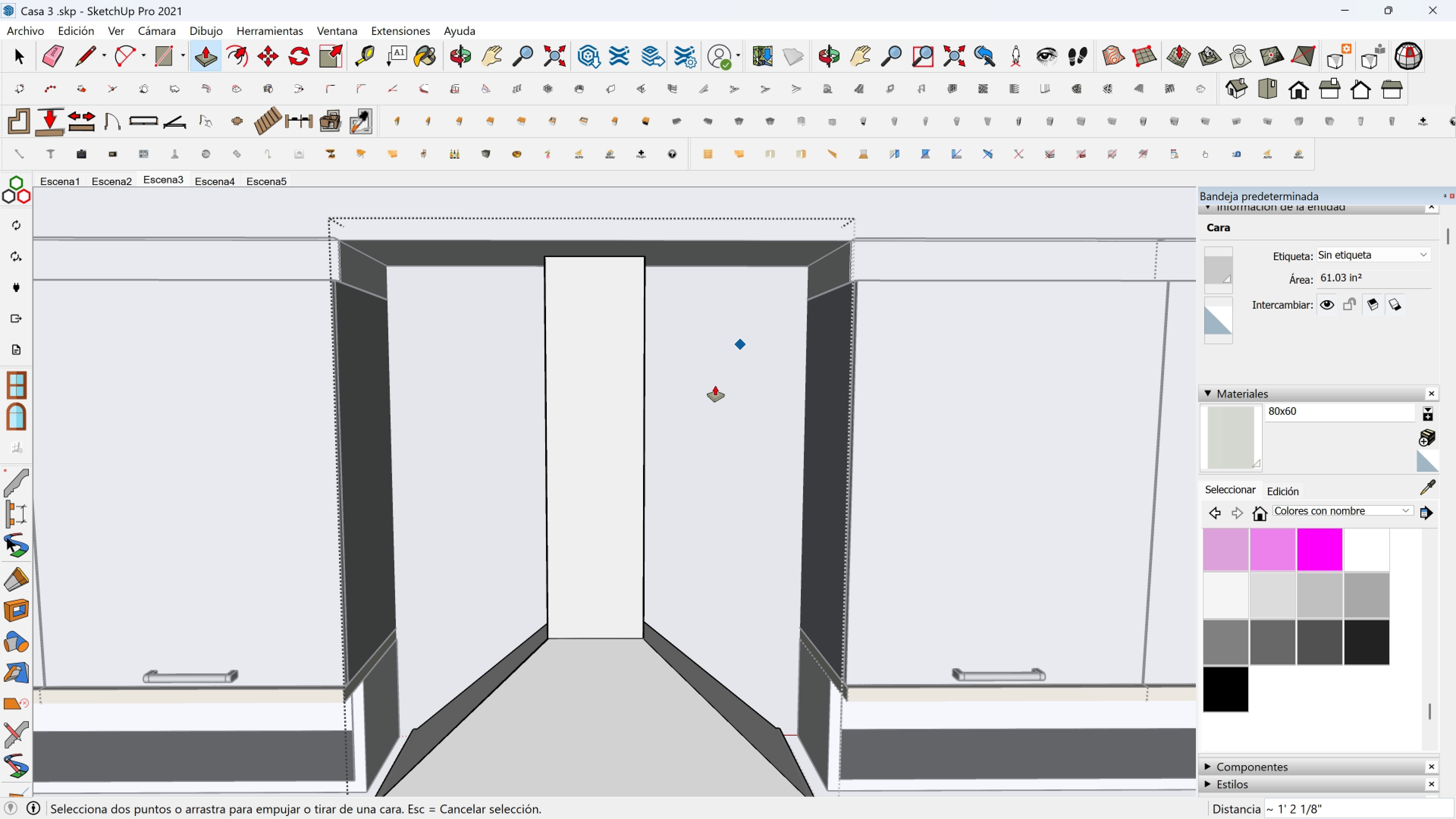 
scroll: coordinate [689, 422], scroll_direction: down, amount: 2.0
 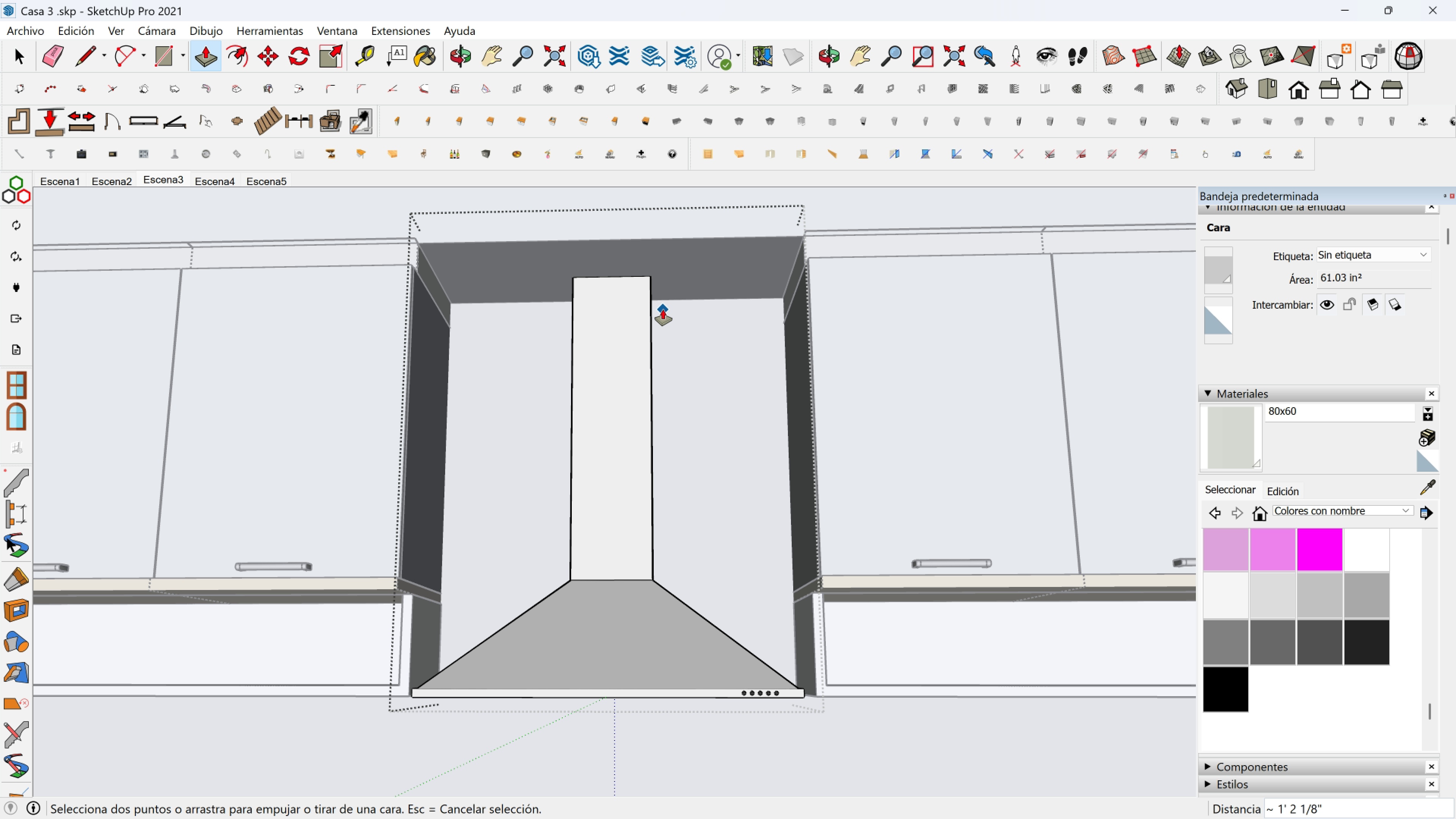 
key(Escape)
 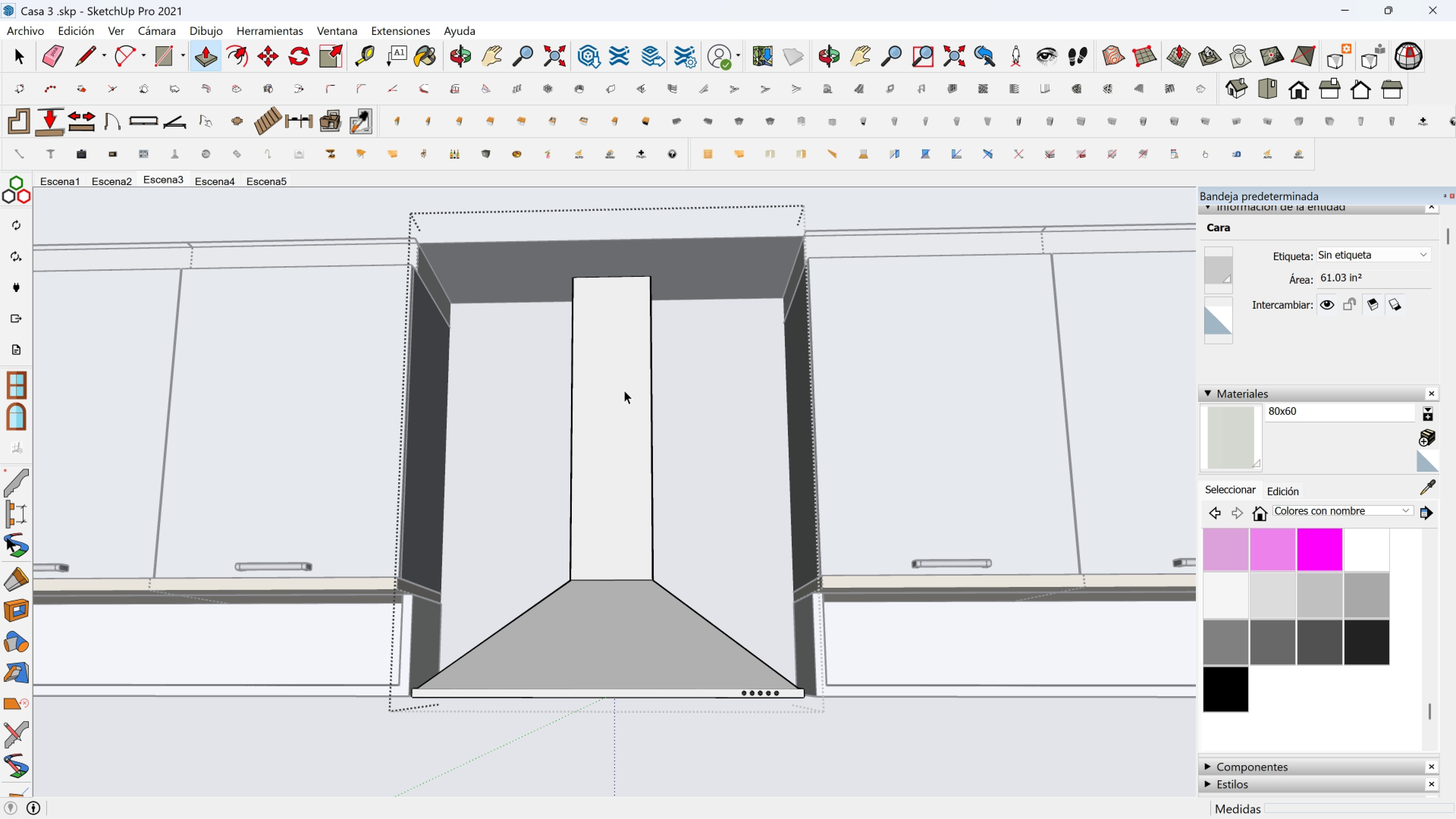 
key(Space)
 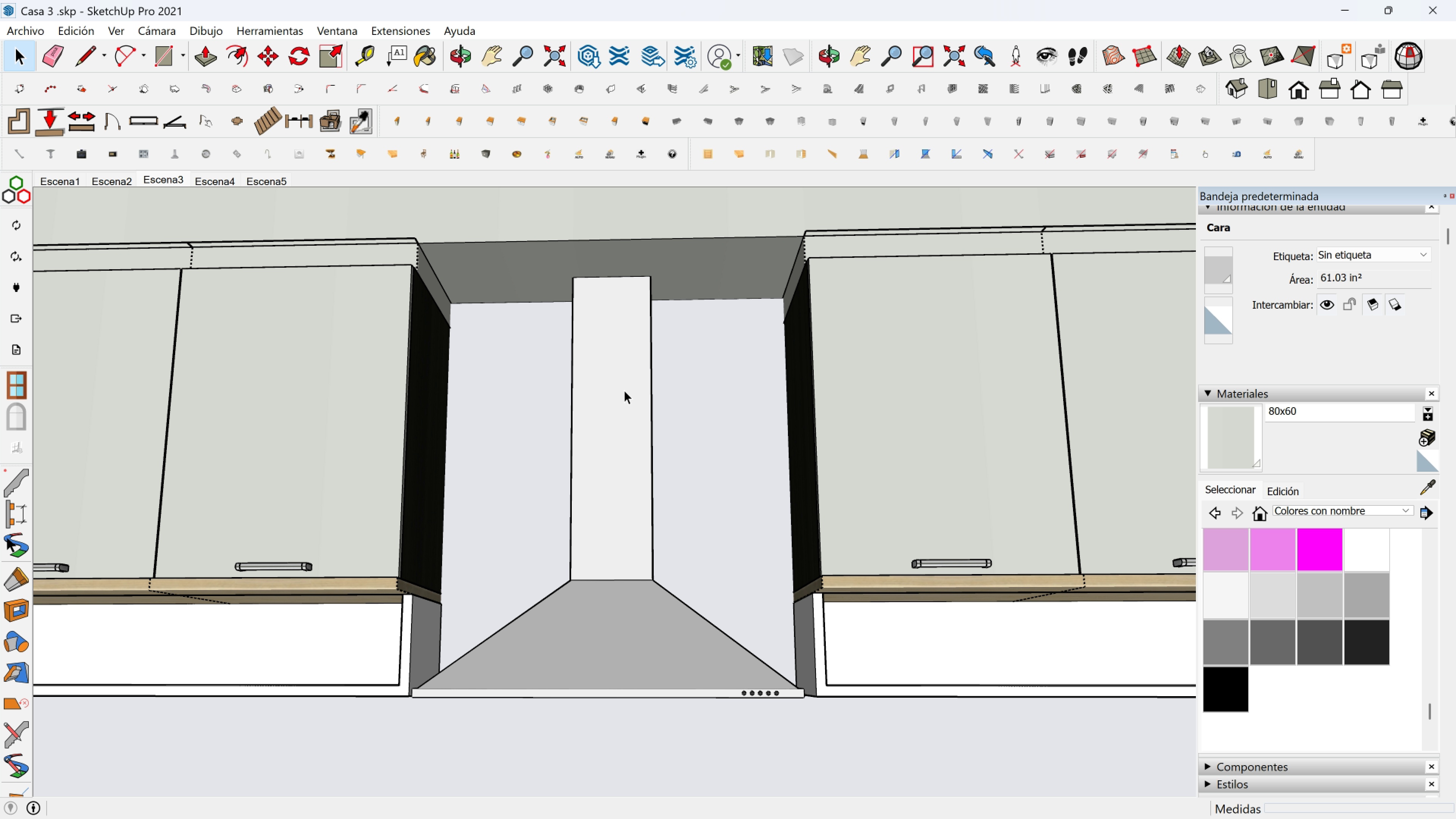 
key(Escape)
 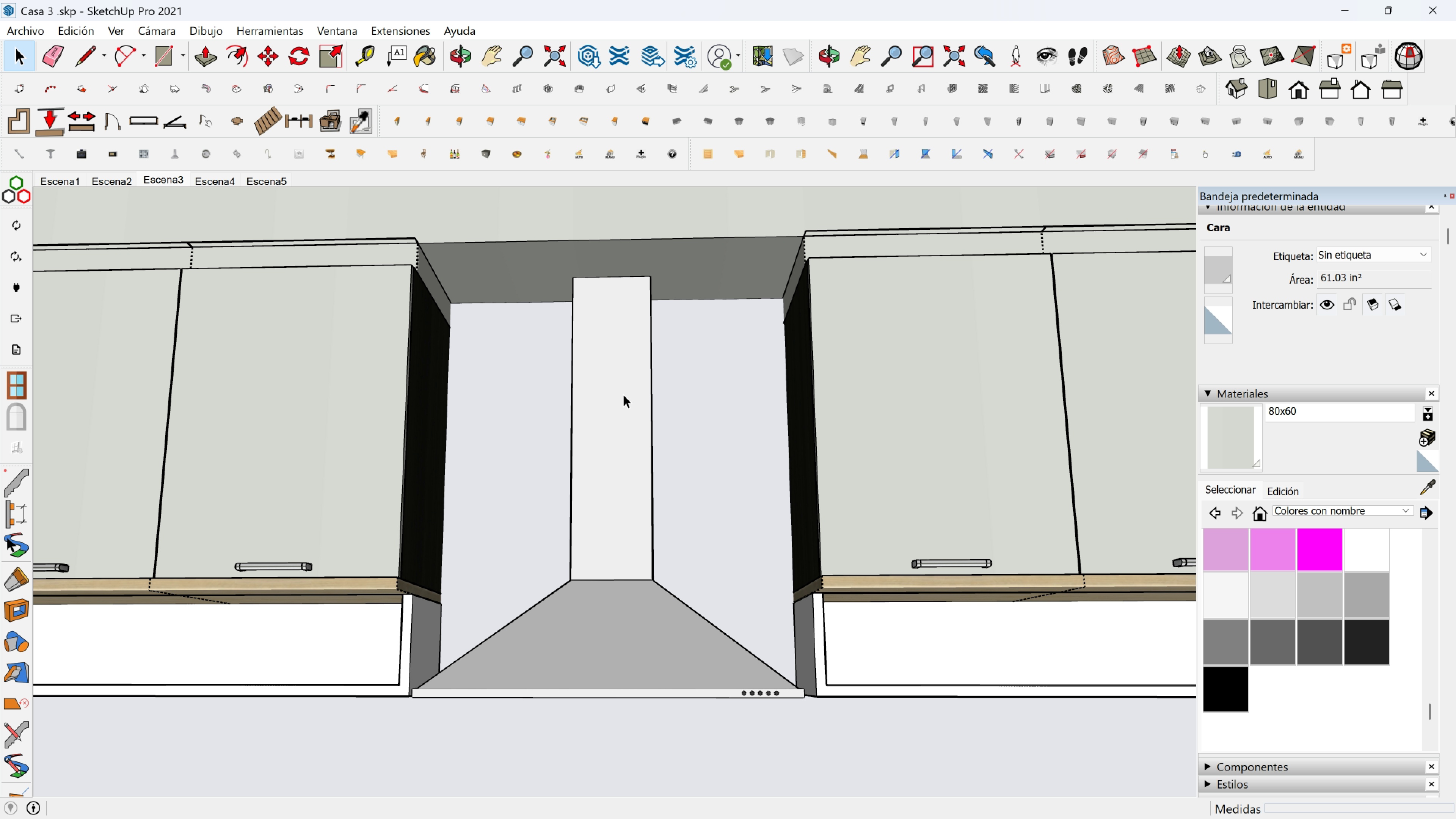 
scroll: coordinate [622, 424], scroll_direction: down, amount: 4.0